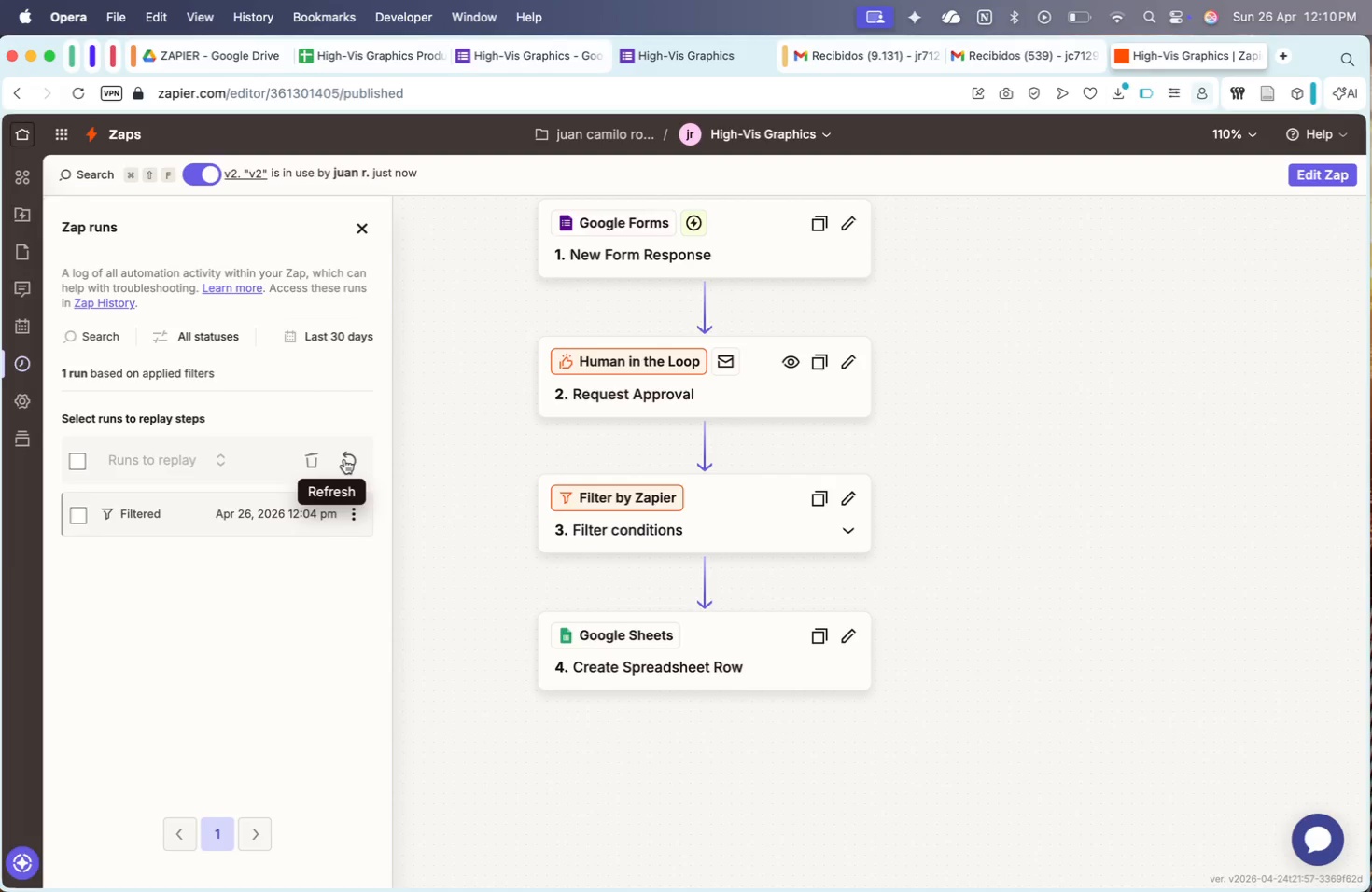 
left_click([344, 459])
 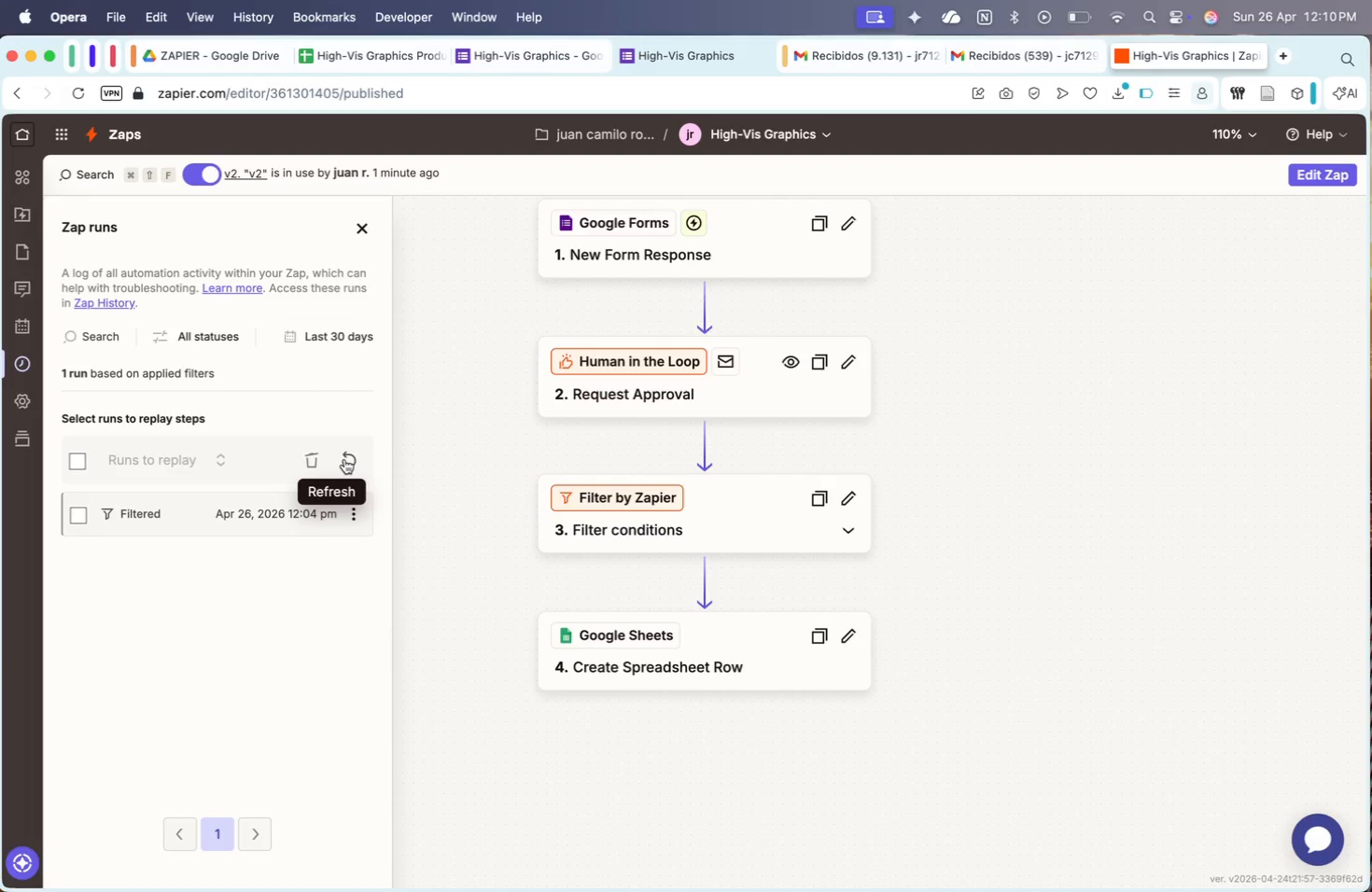 
left_click([344, 459])
 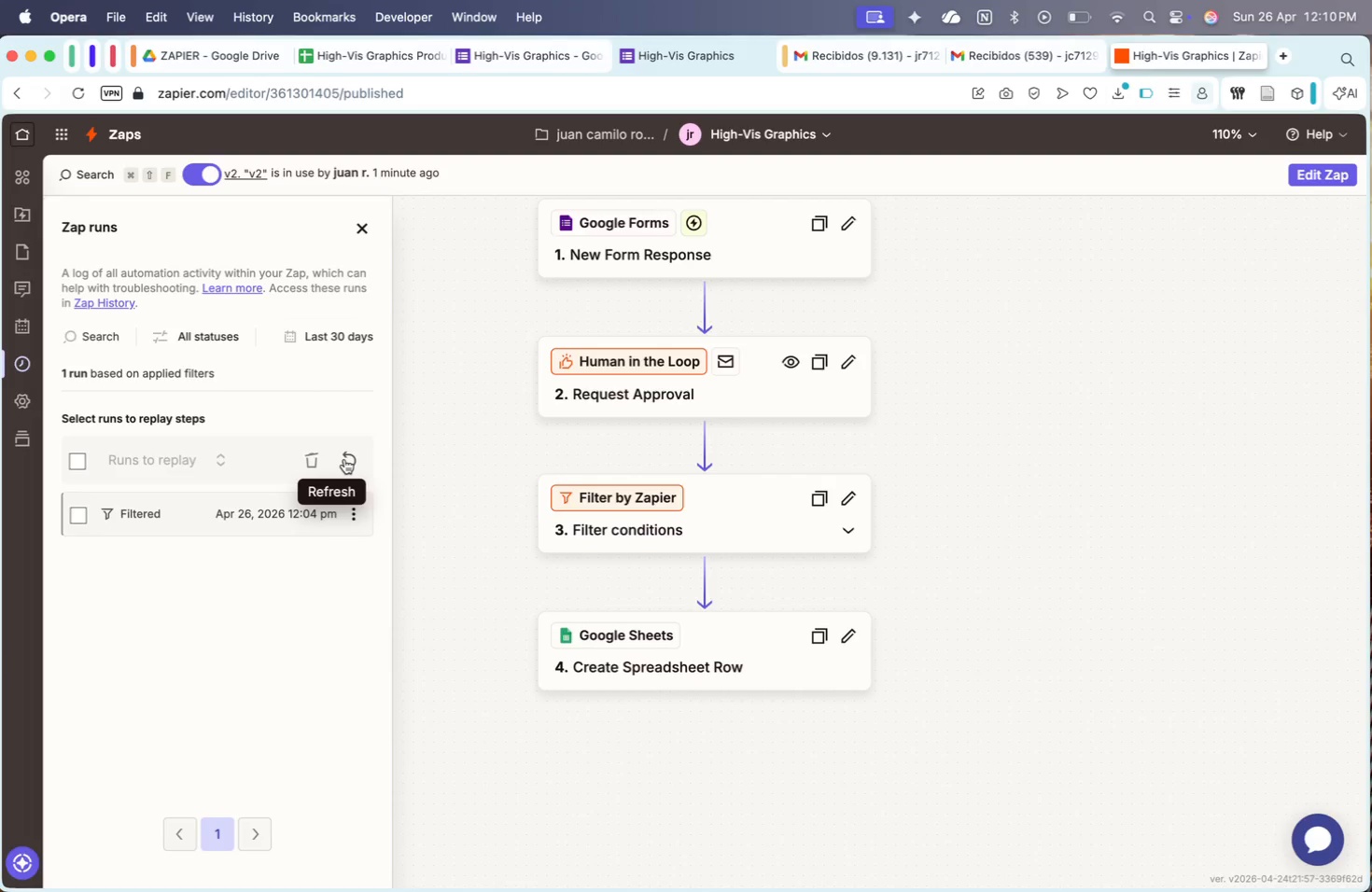 
left_click([344, 459])
 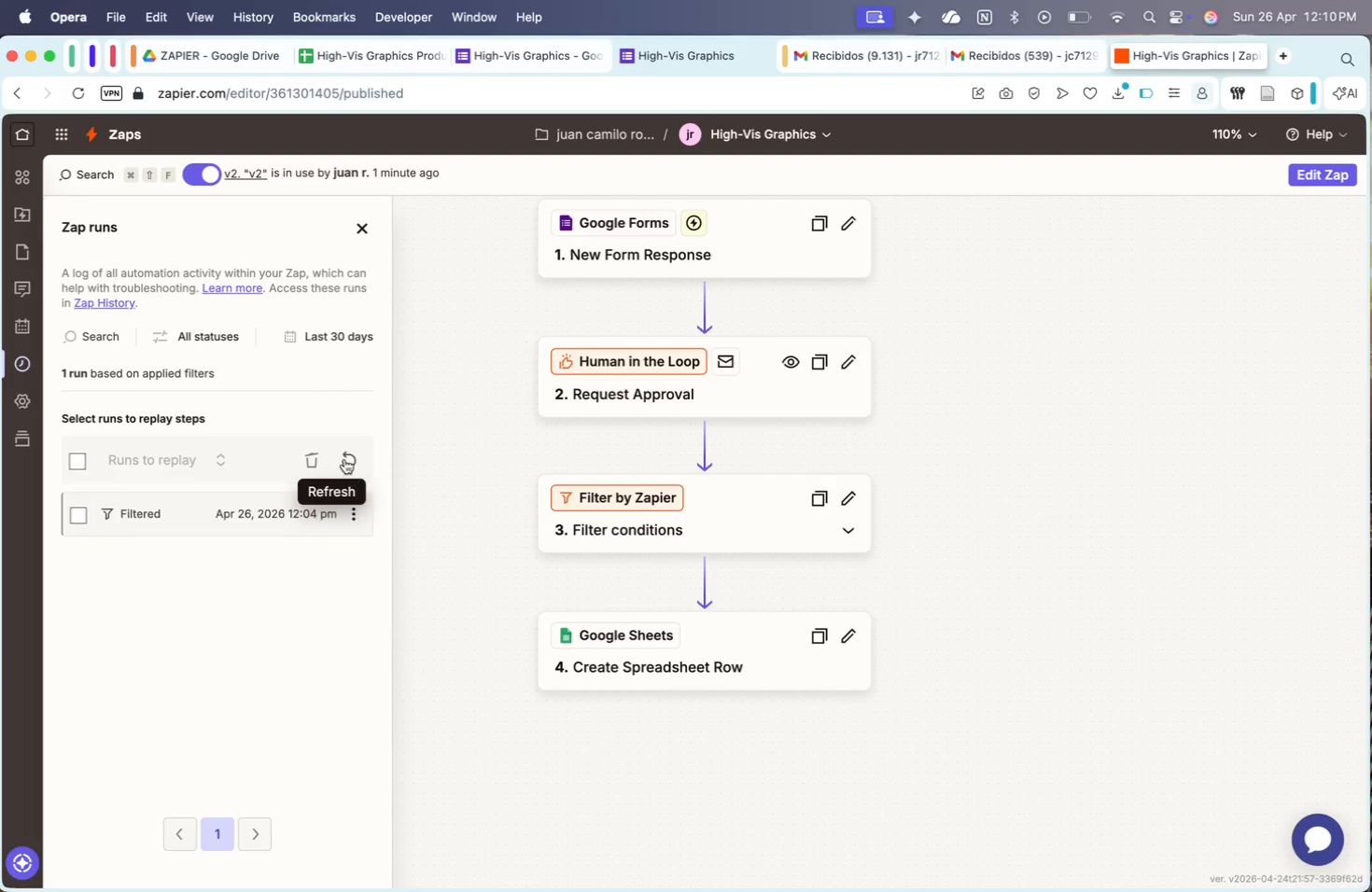 
left_click([344, 459])
 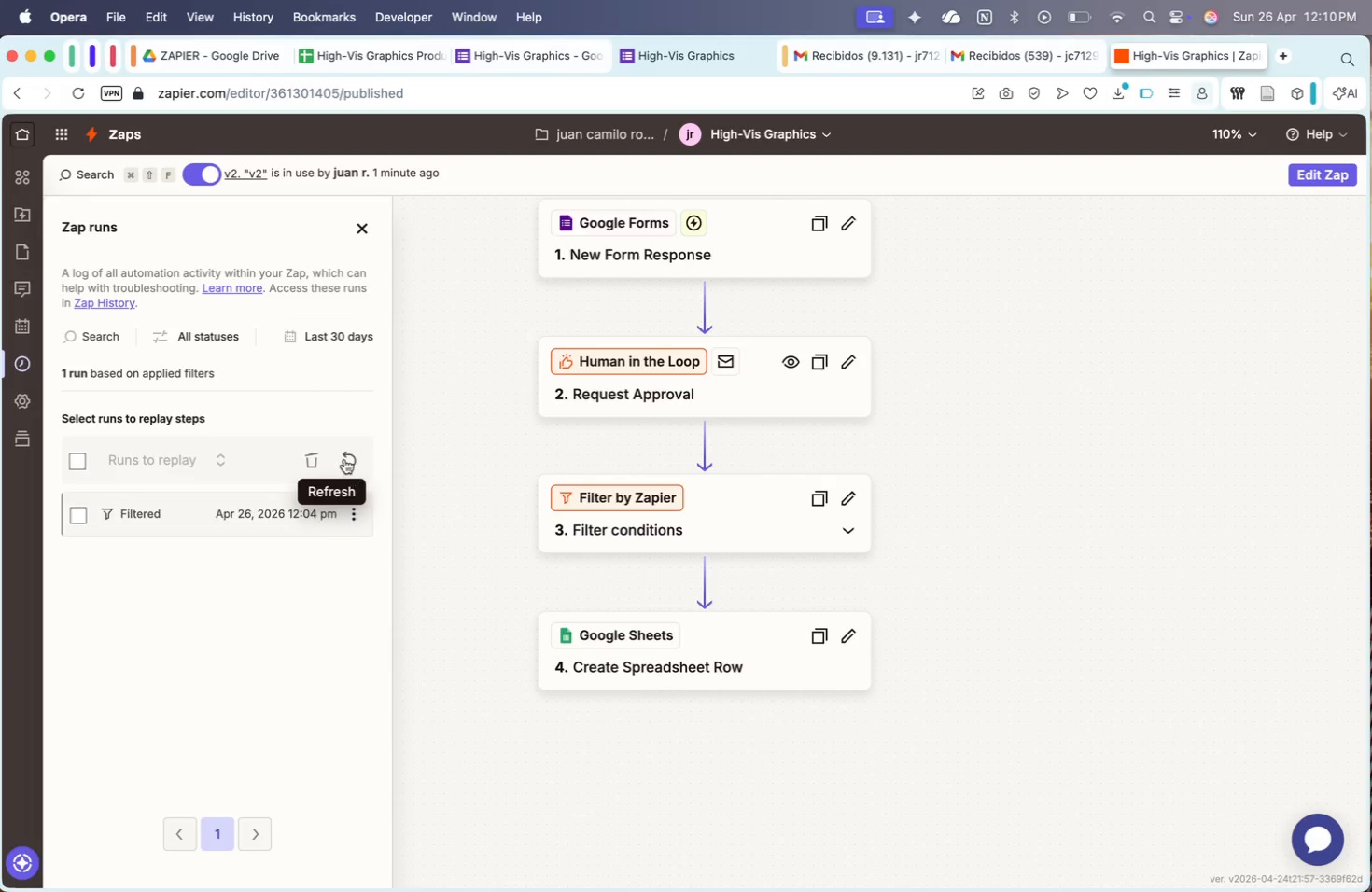 
left_click([344, 459])
 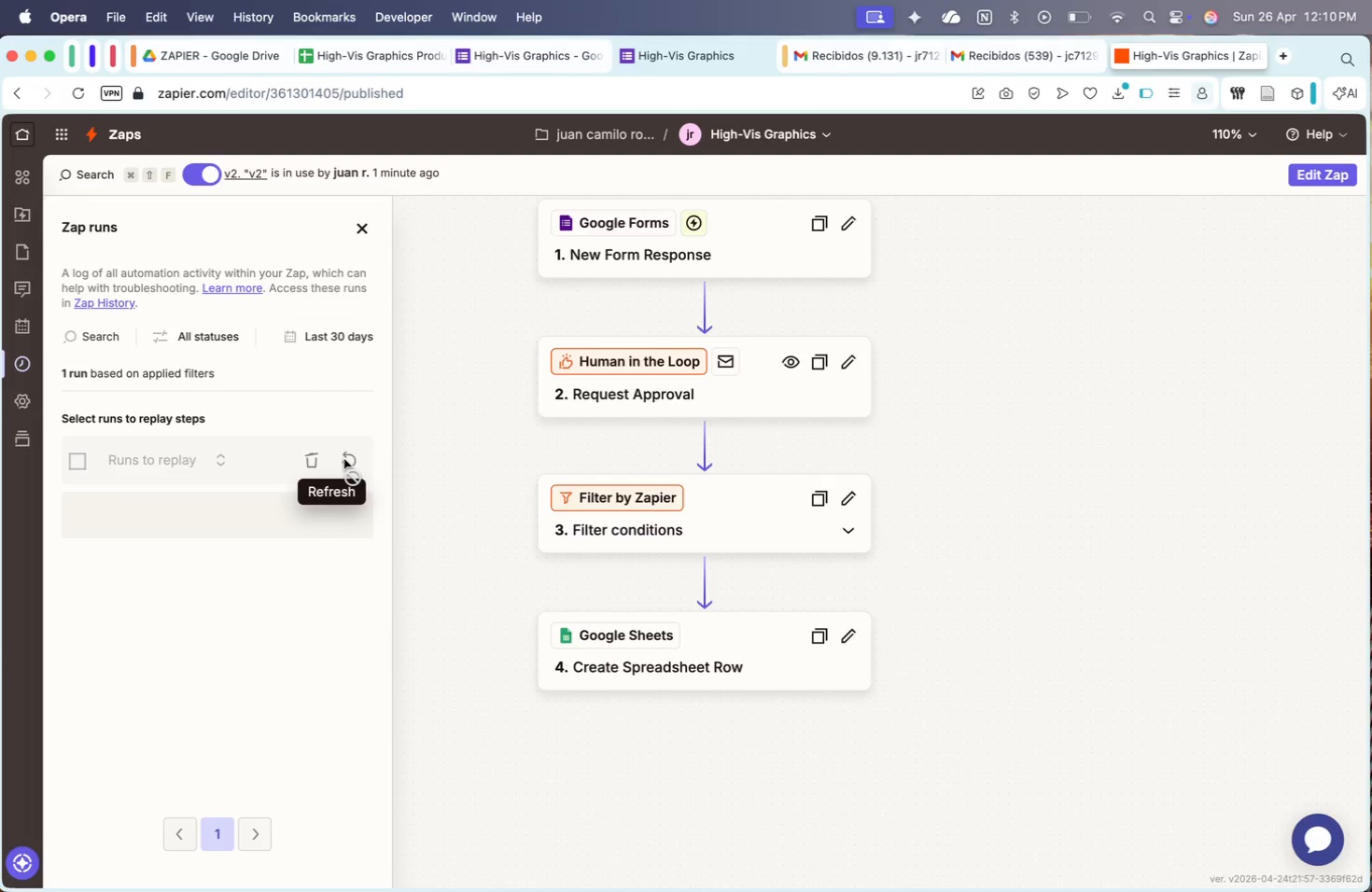 
double_click([344, 459])
 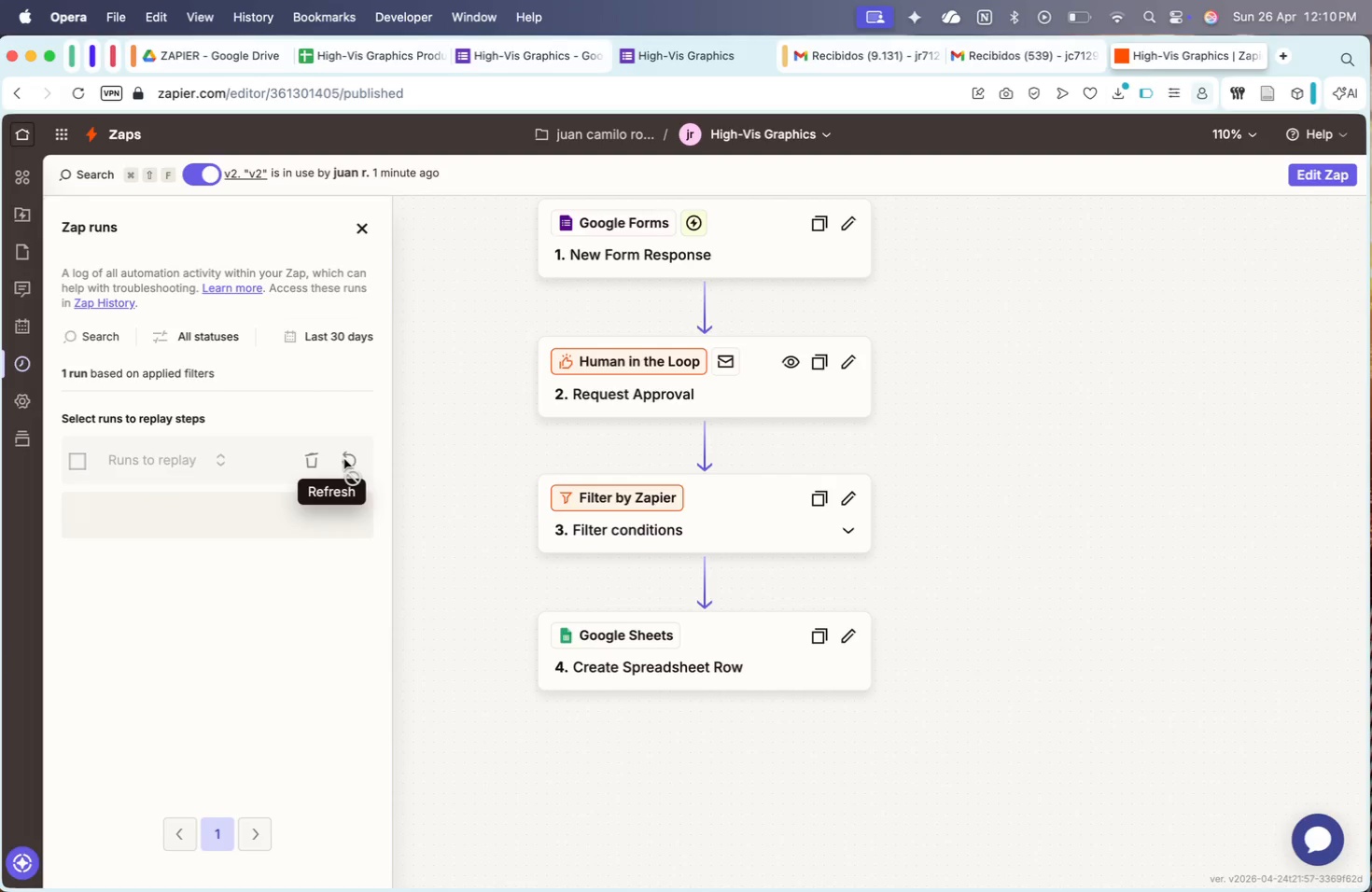 
triple_click([344, 459])
 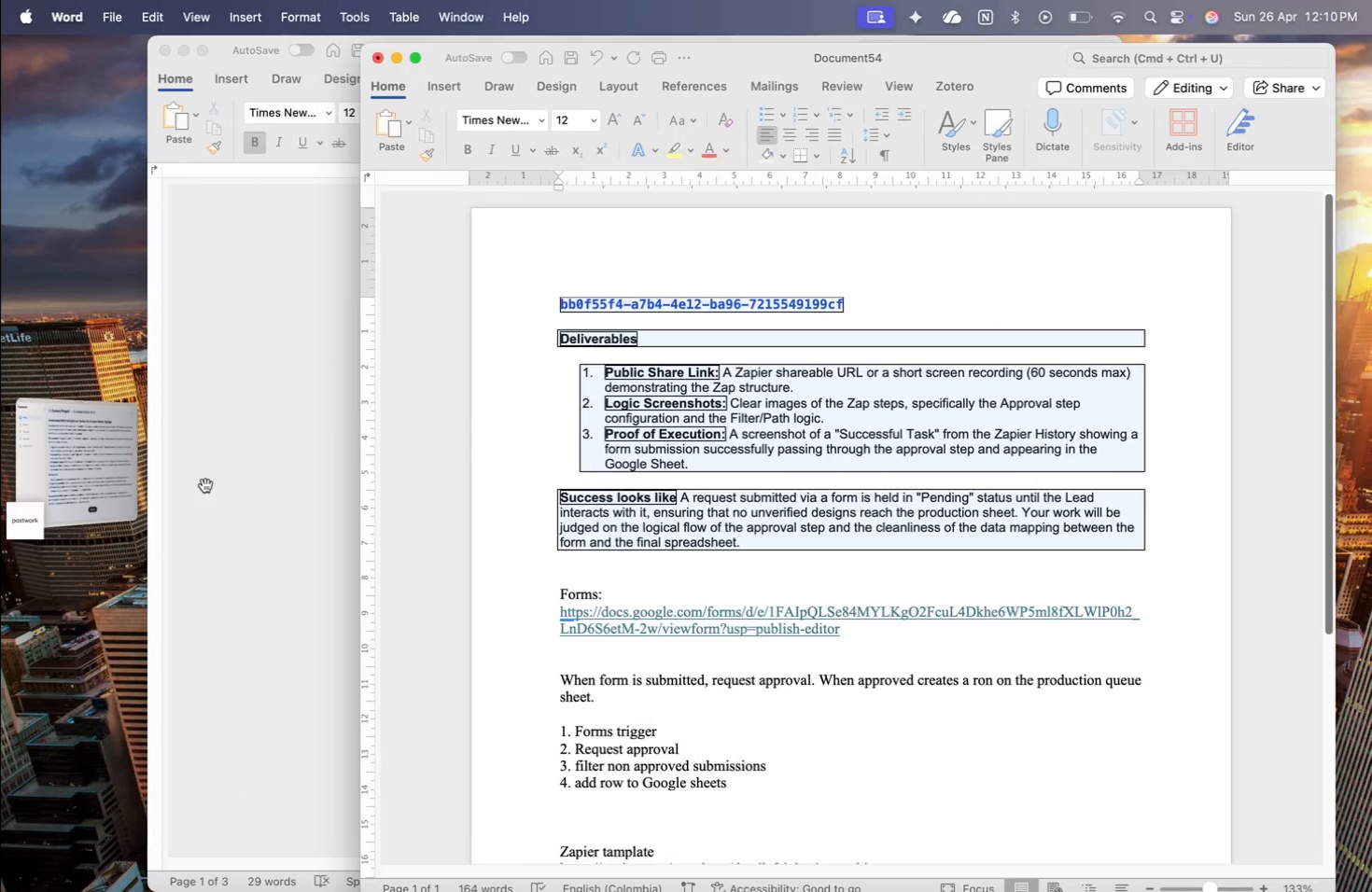 
left_click([94, 469])